 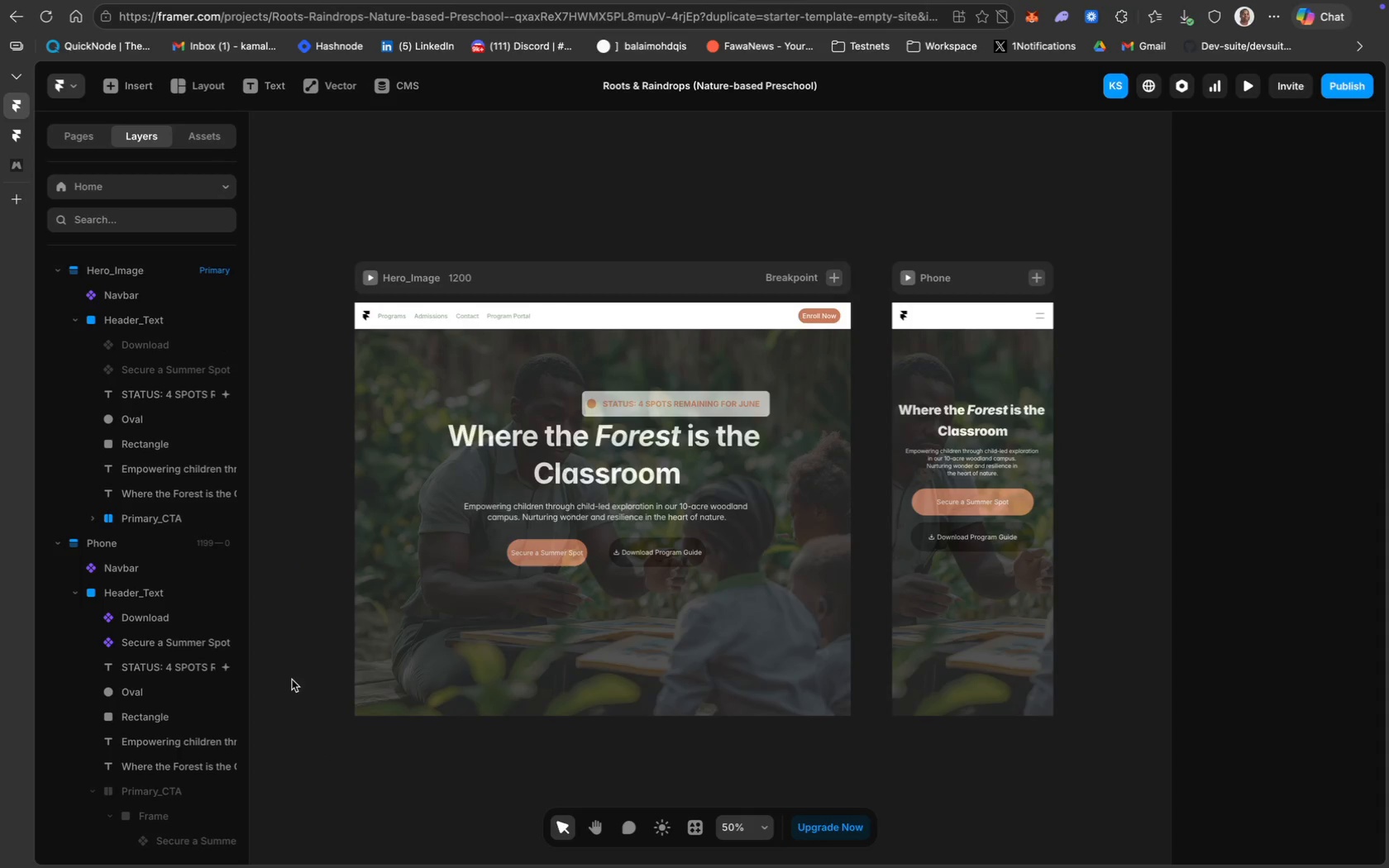 
key(Meta+Shift+4)
 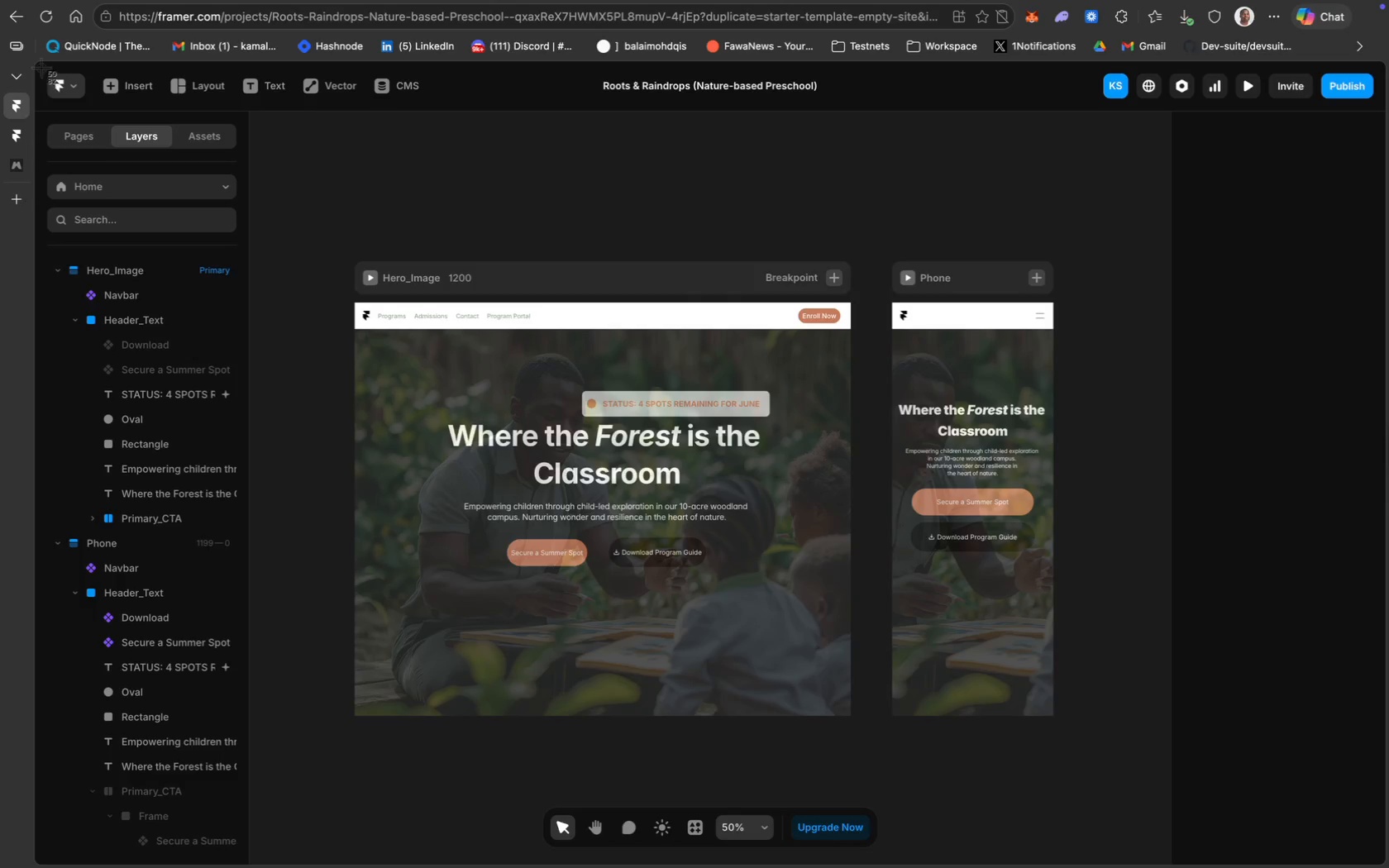 
left_click_drag(start_coordinate=[39, 67], to_coordinate=[1368, 867])
 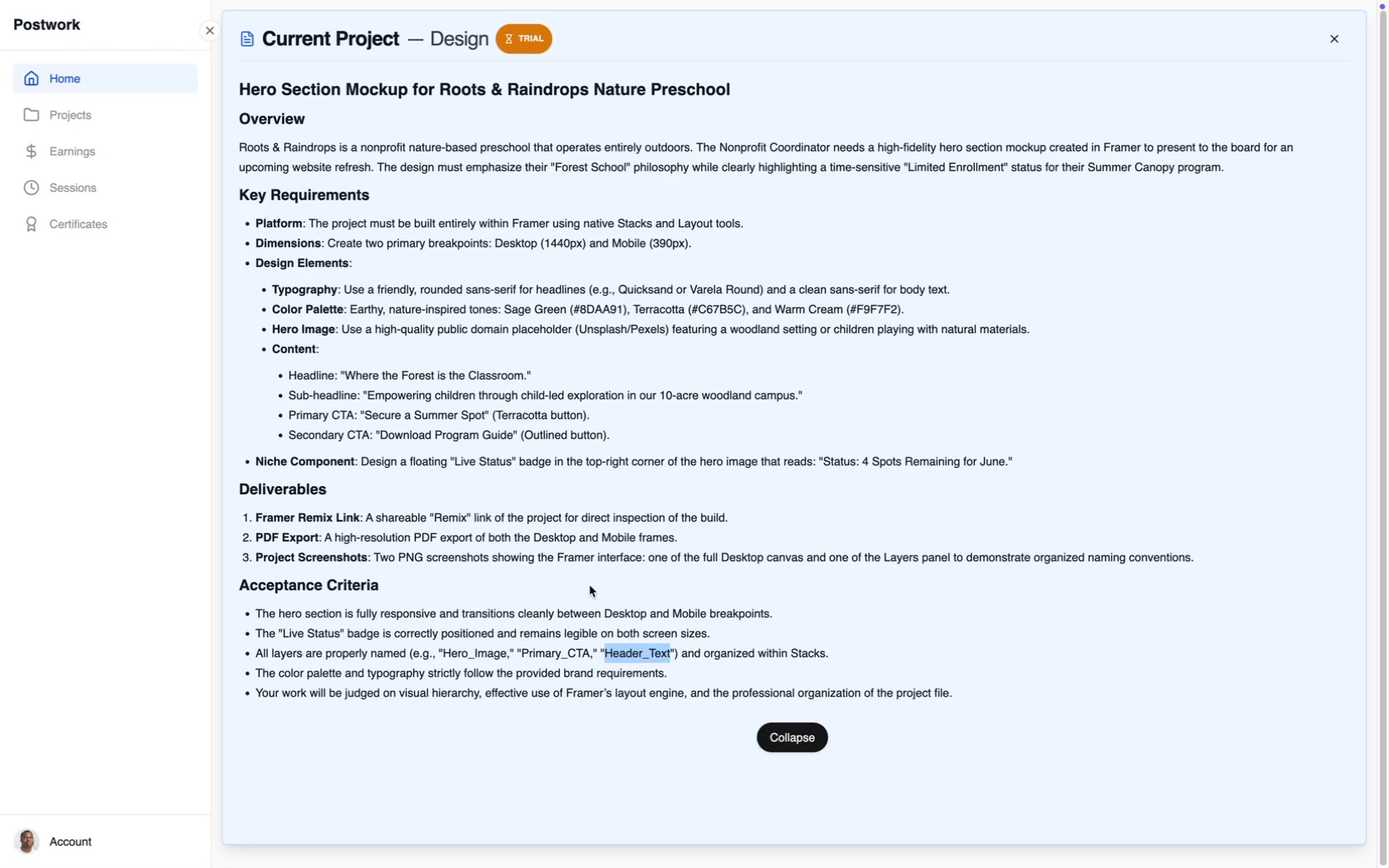 
wait(17.02)
 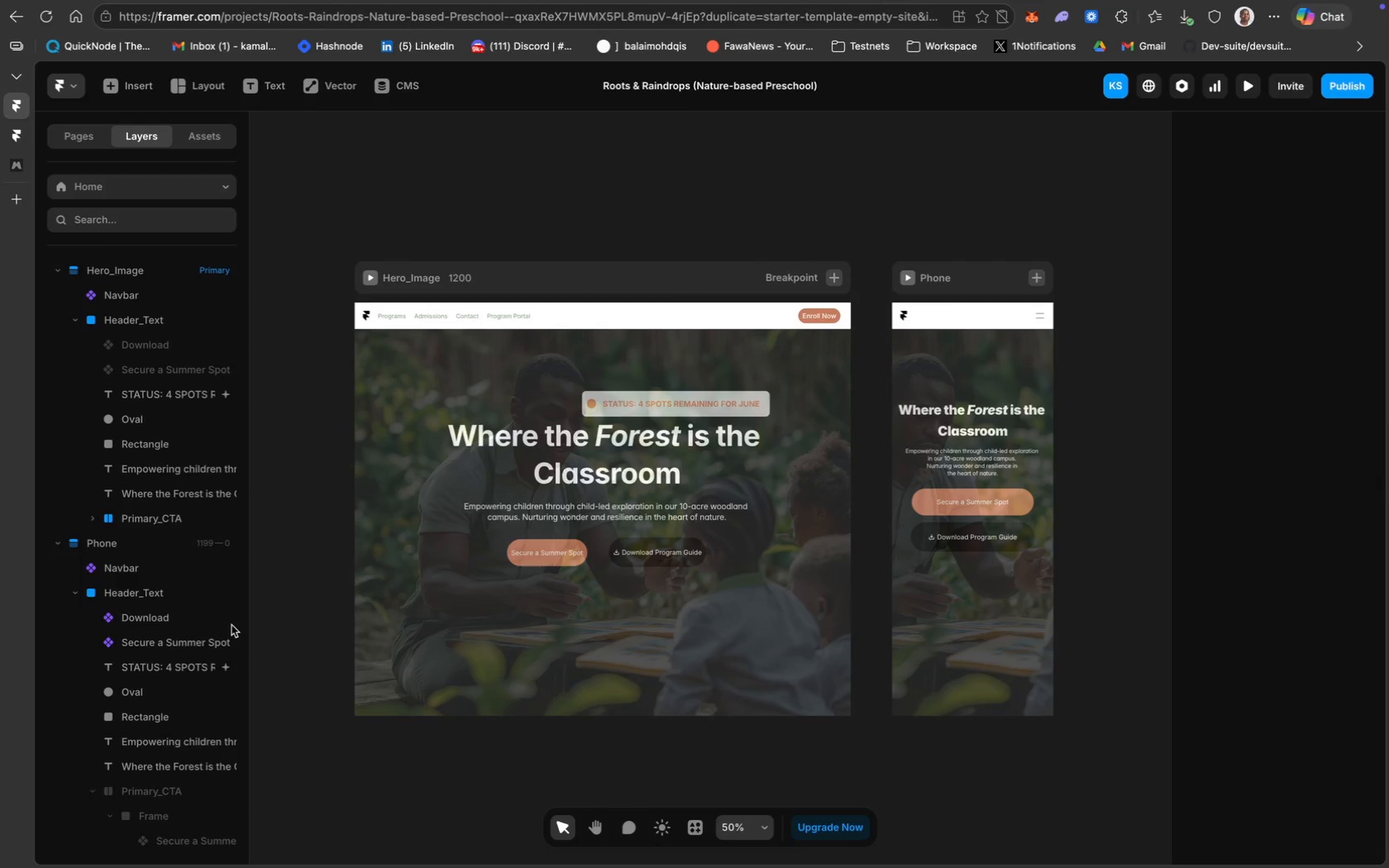 
key(Meta+Shift+4)
 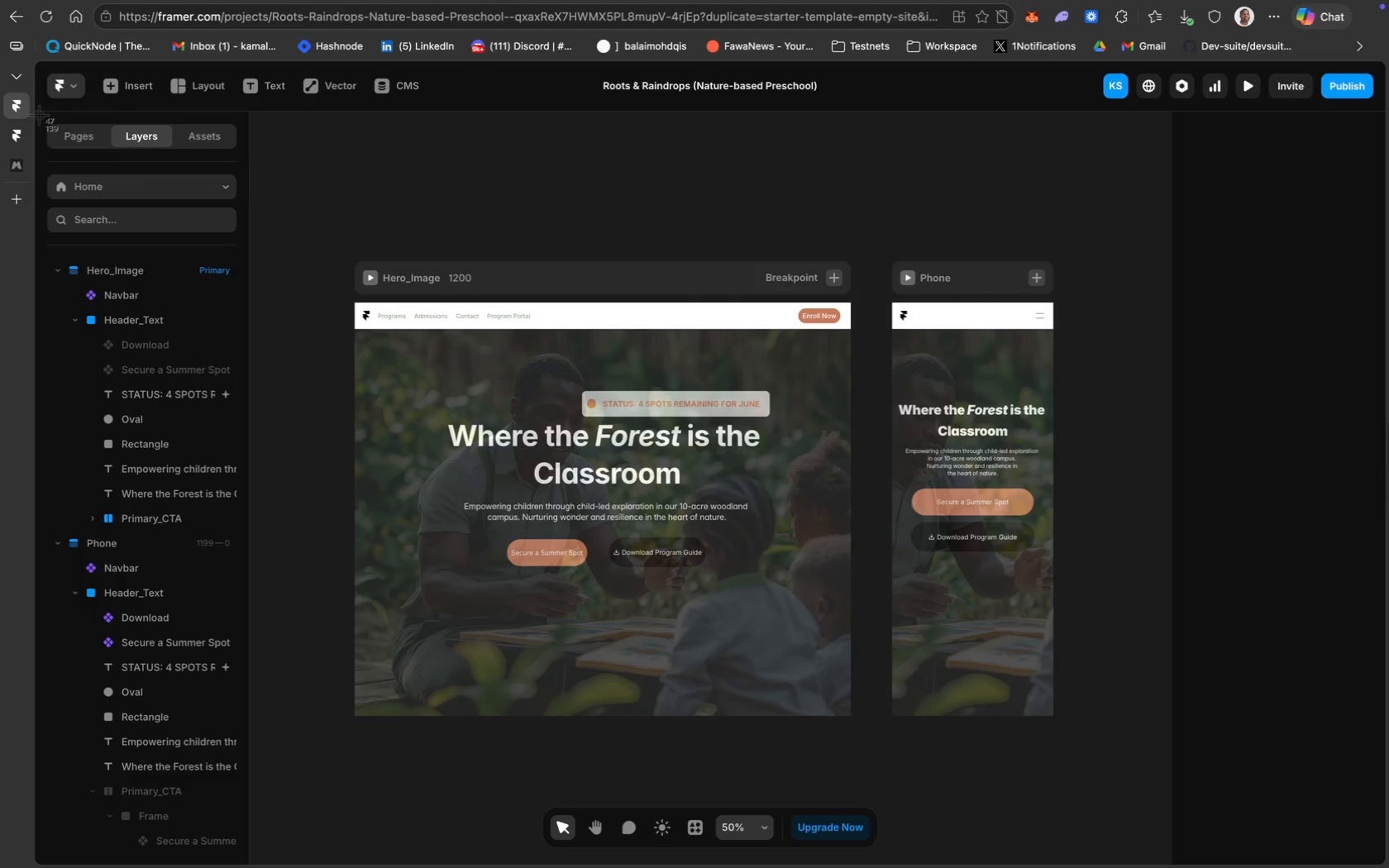 
scroll: coordinate [80, 248], scroll_direction: down, amount: 14.0
 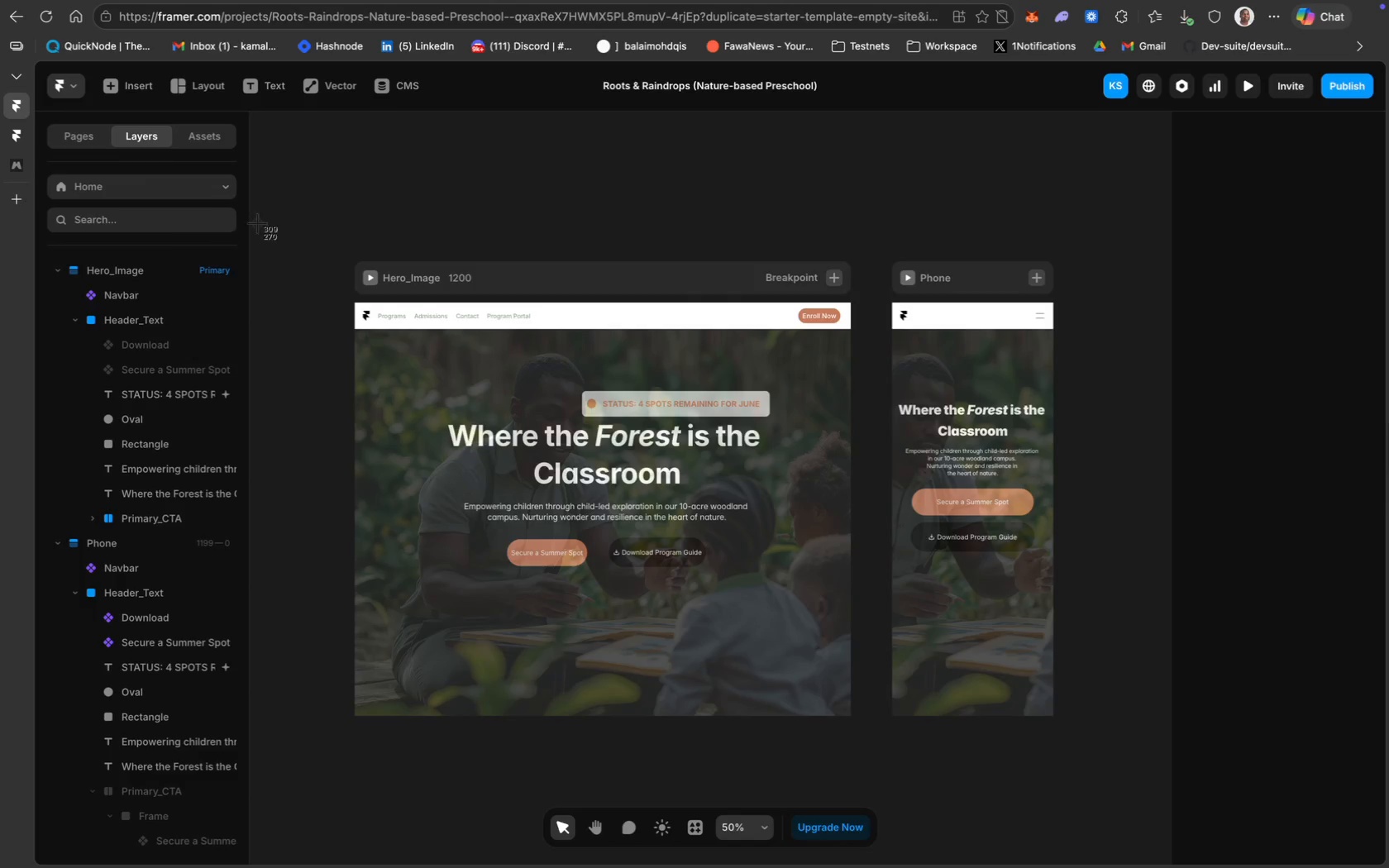 
left_click([274, 220])
 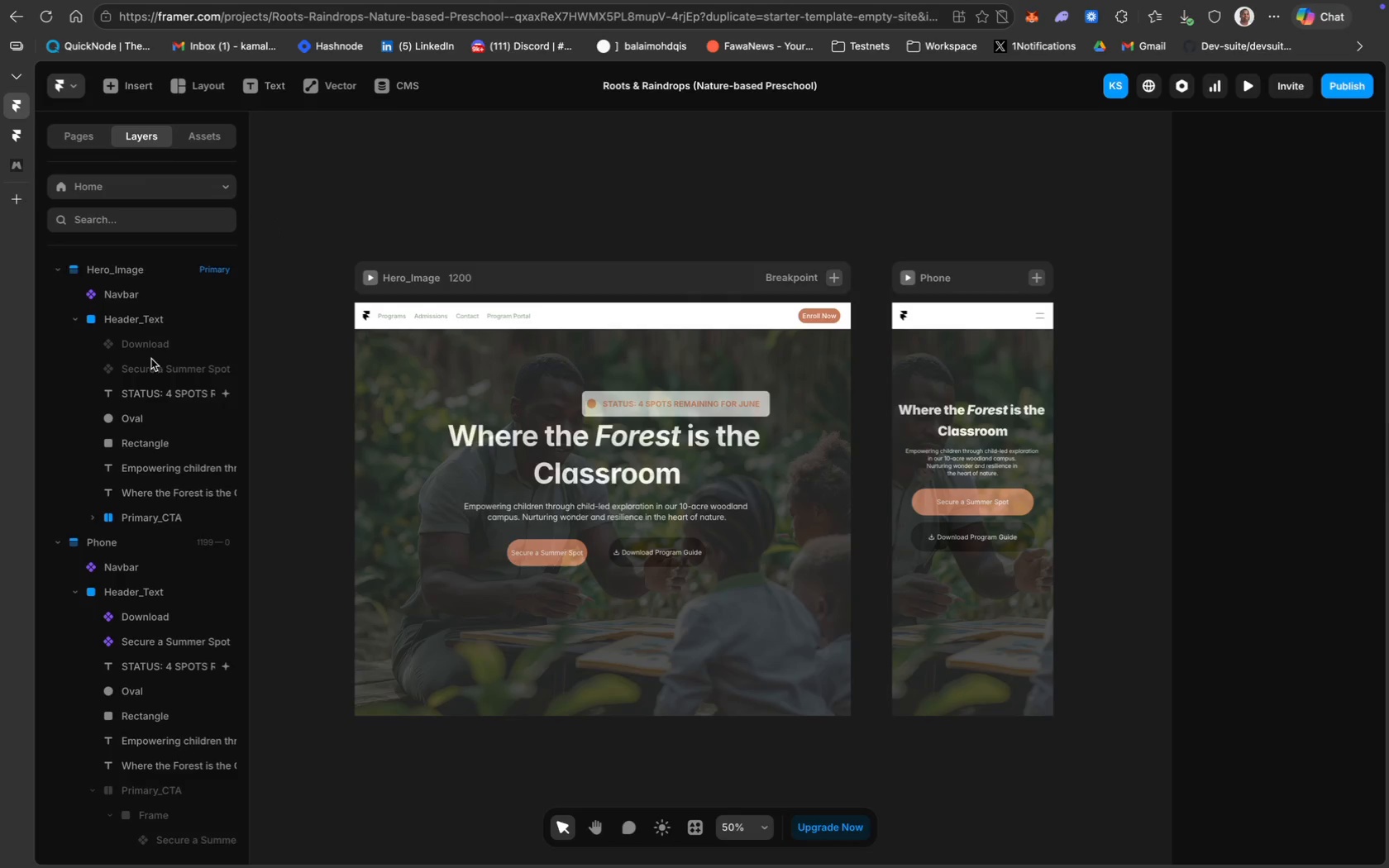 
scroll: coordinate [151, 359], scroll_direction: down, amount: 18.0
 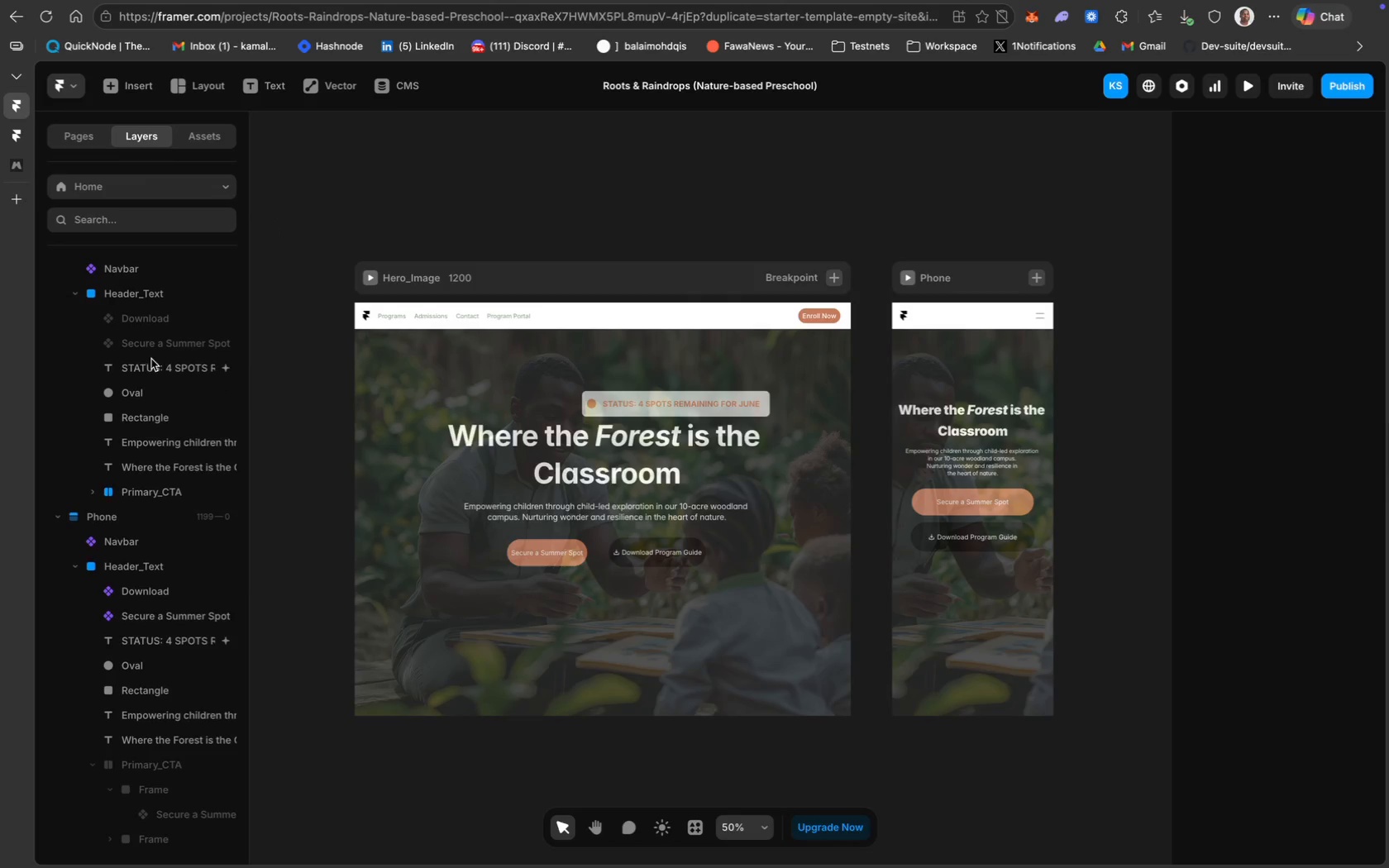 
scroll: coordinate [151, 359], scroll_direction: up, amount: 6.0
 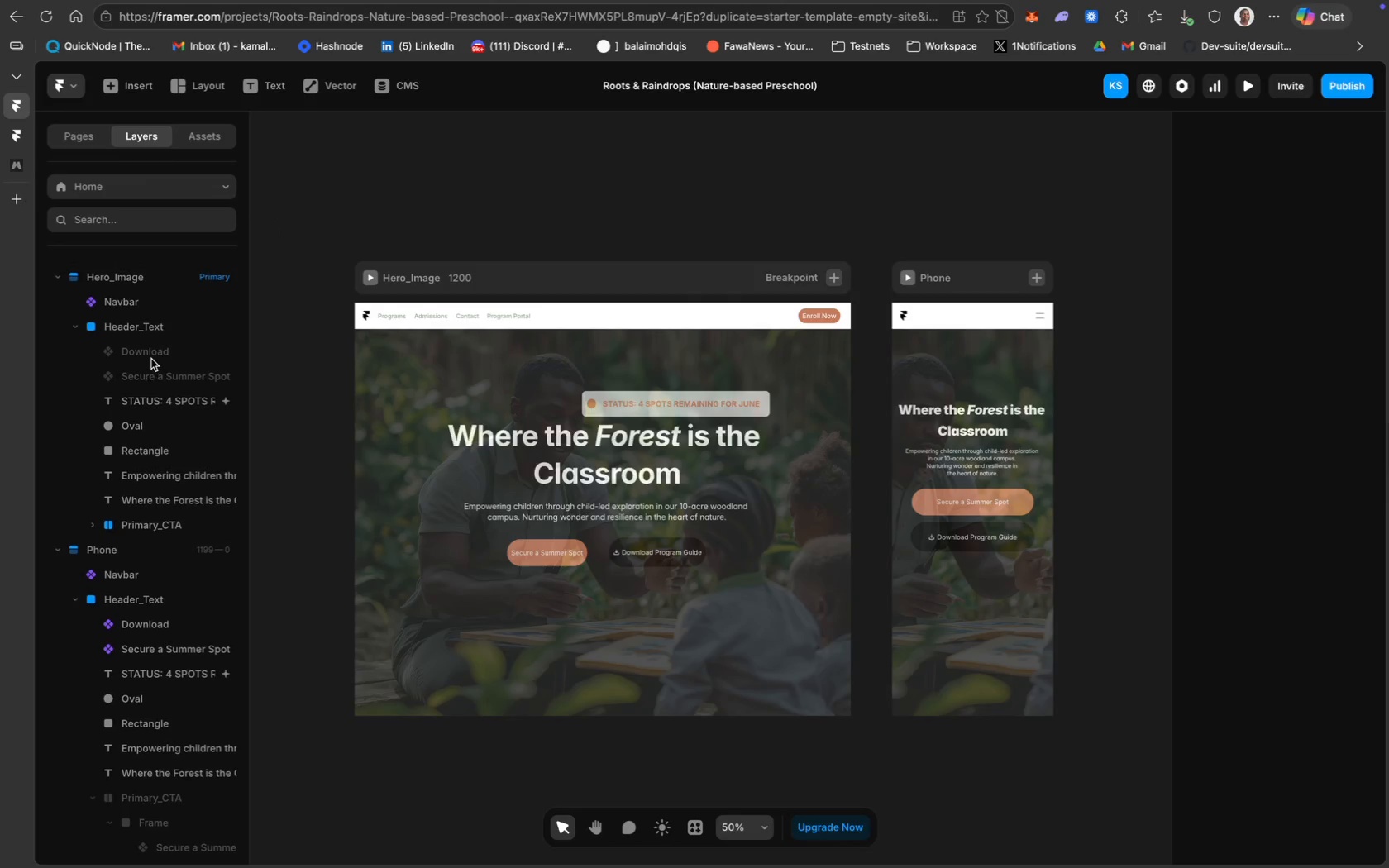 
key(Meta+Shift+4)
 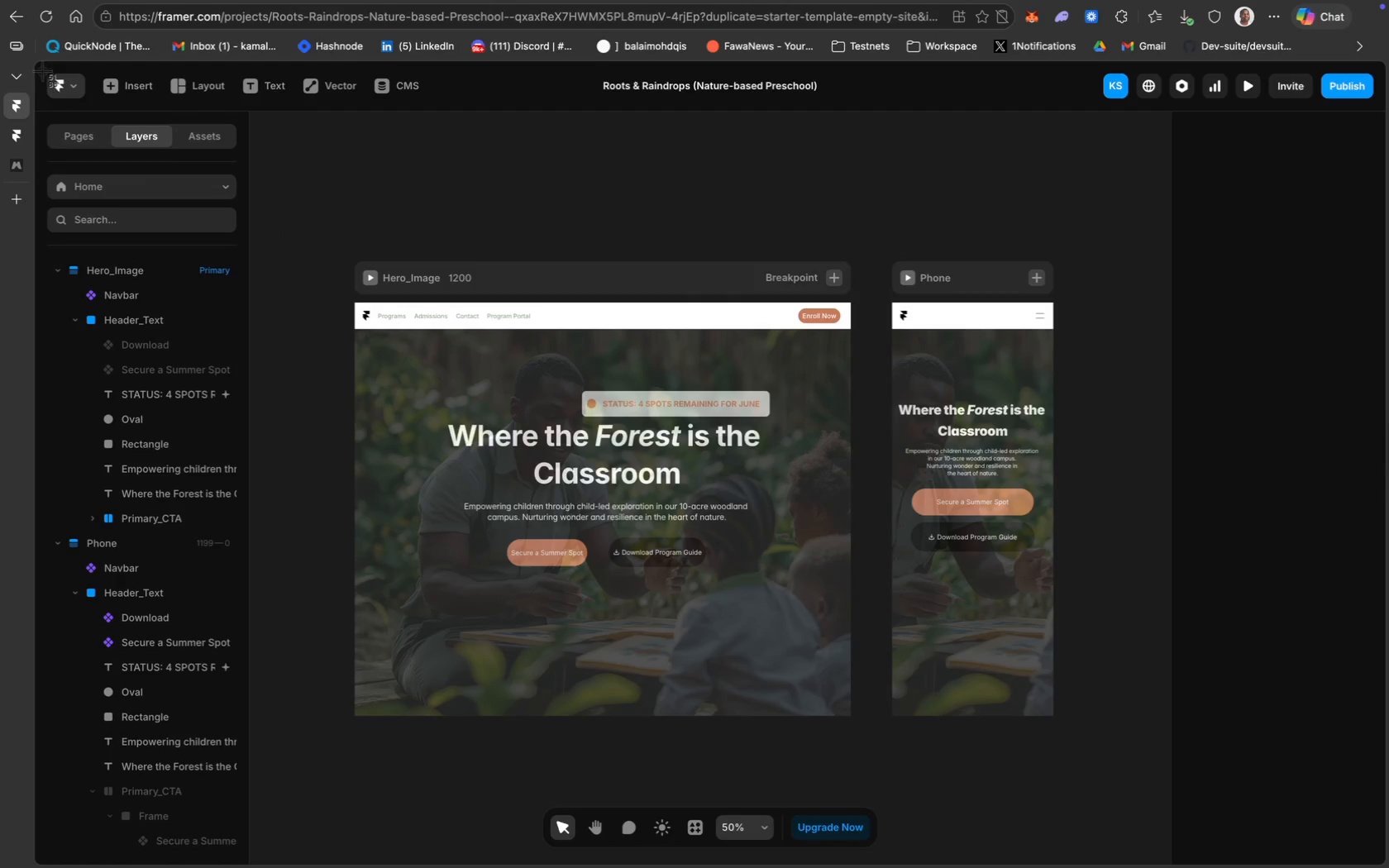 
left_click_drag(start_coordinate=[39, 68], to_coordinate=[250, 866])